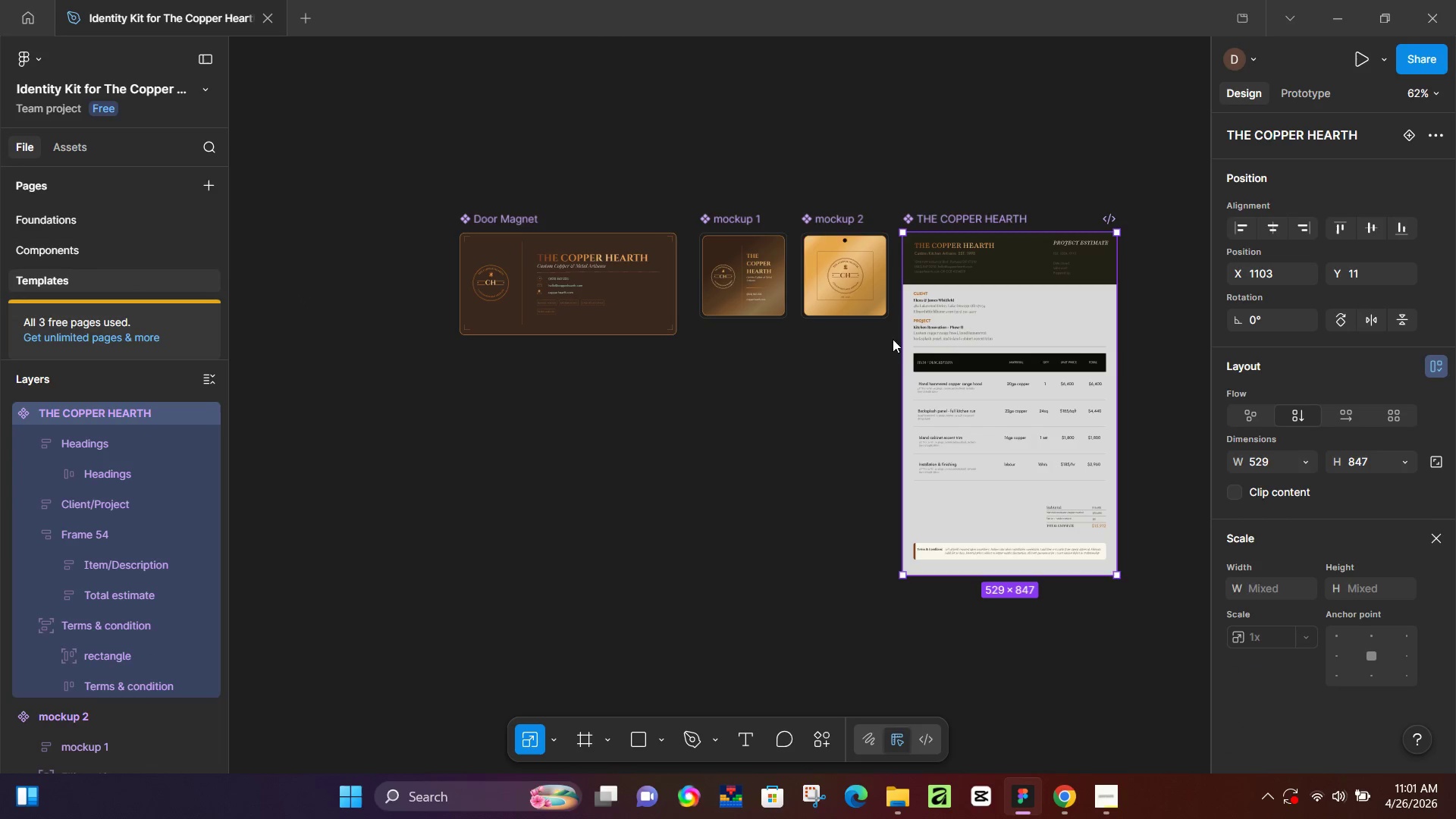 
left_click([747, 275])
 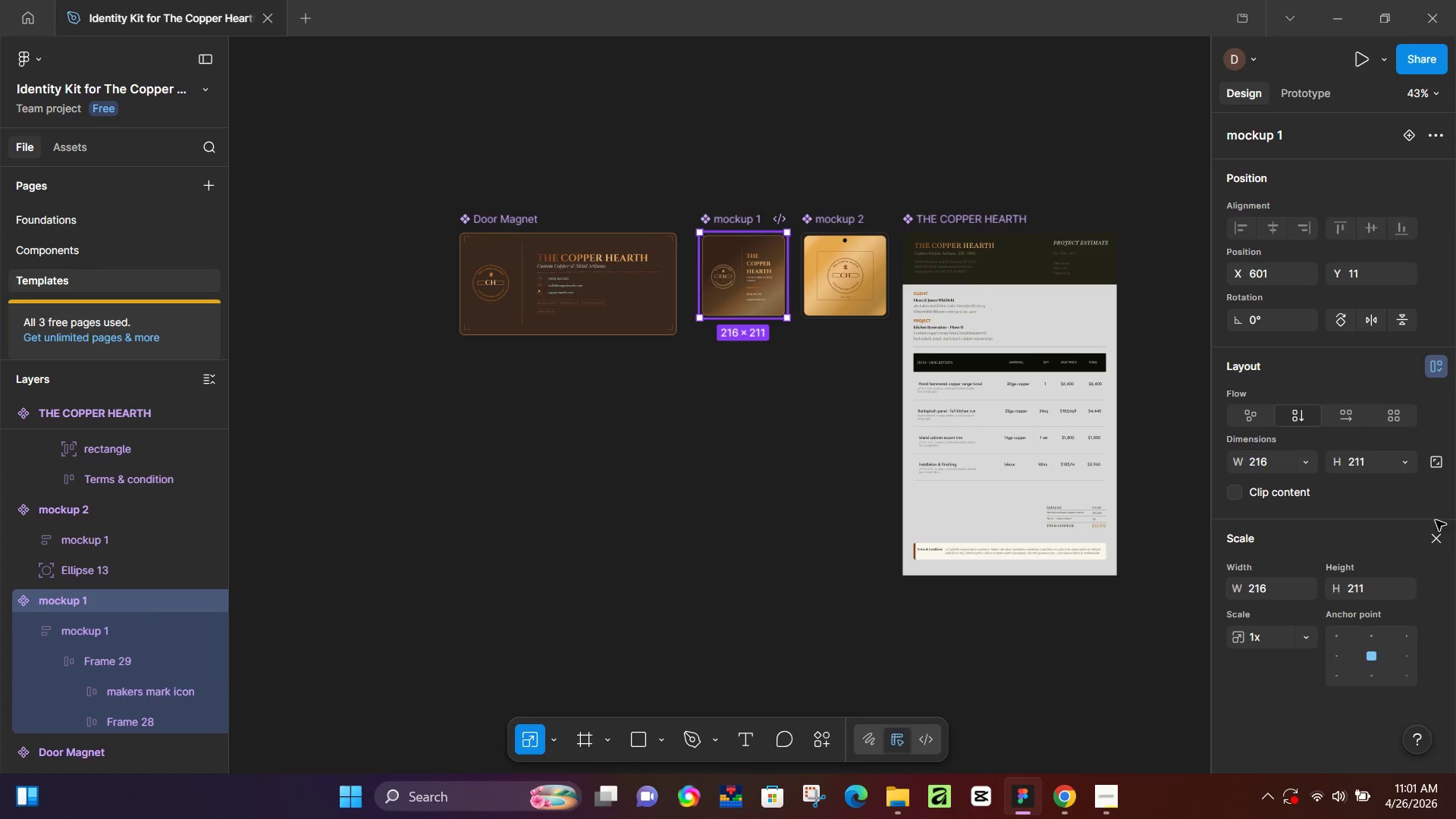 
left_click([1436, 545])
 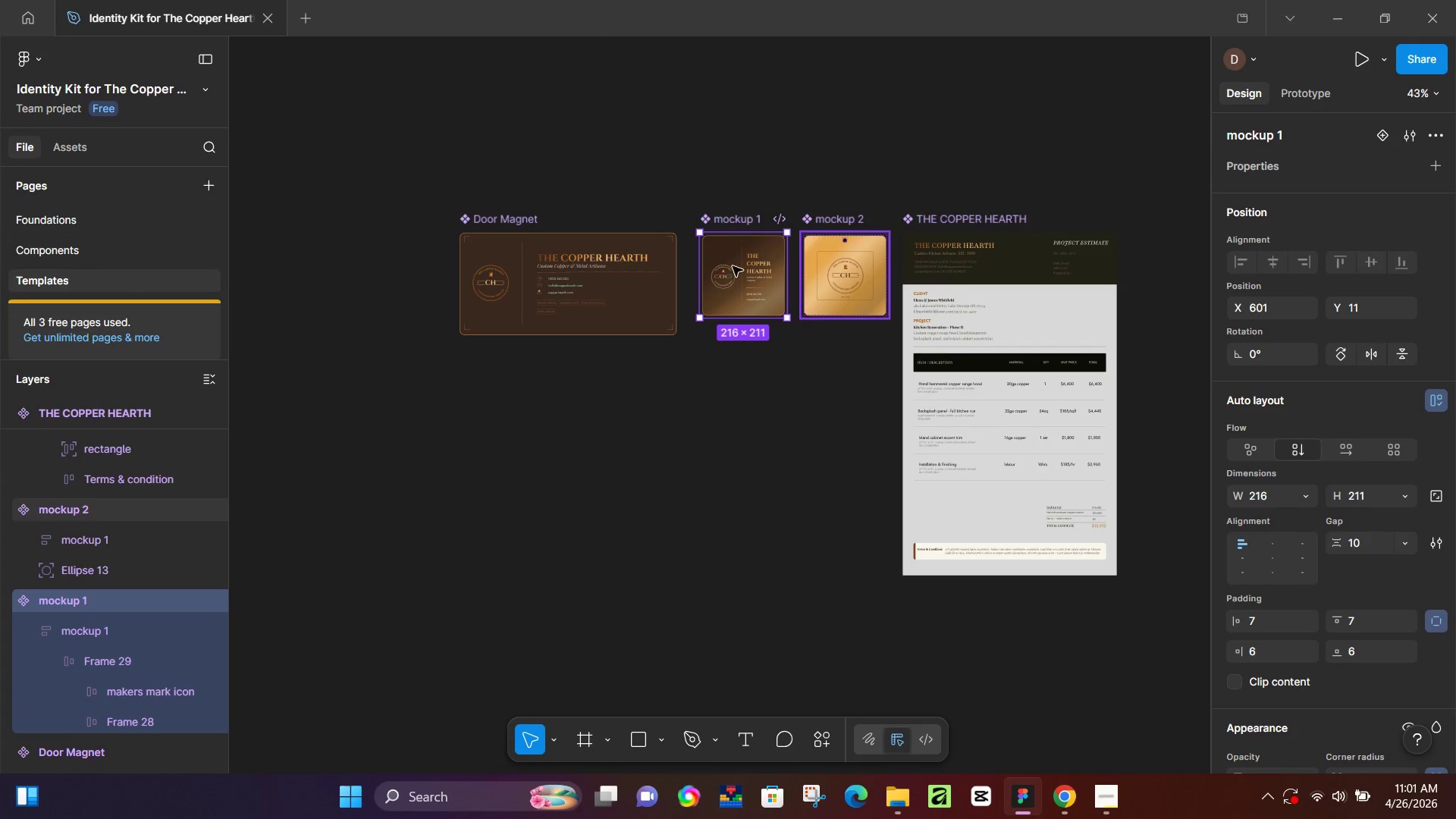 
double_click([735, 256])
 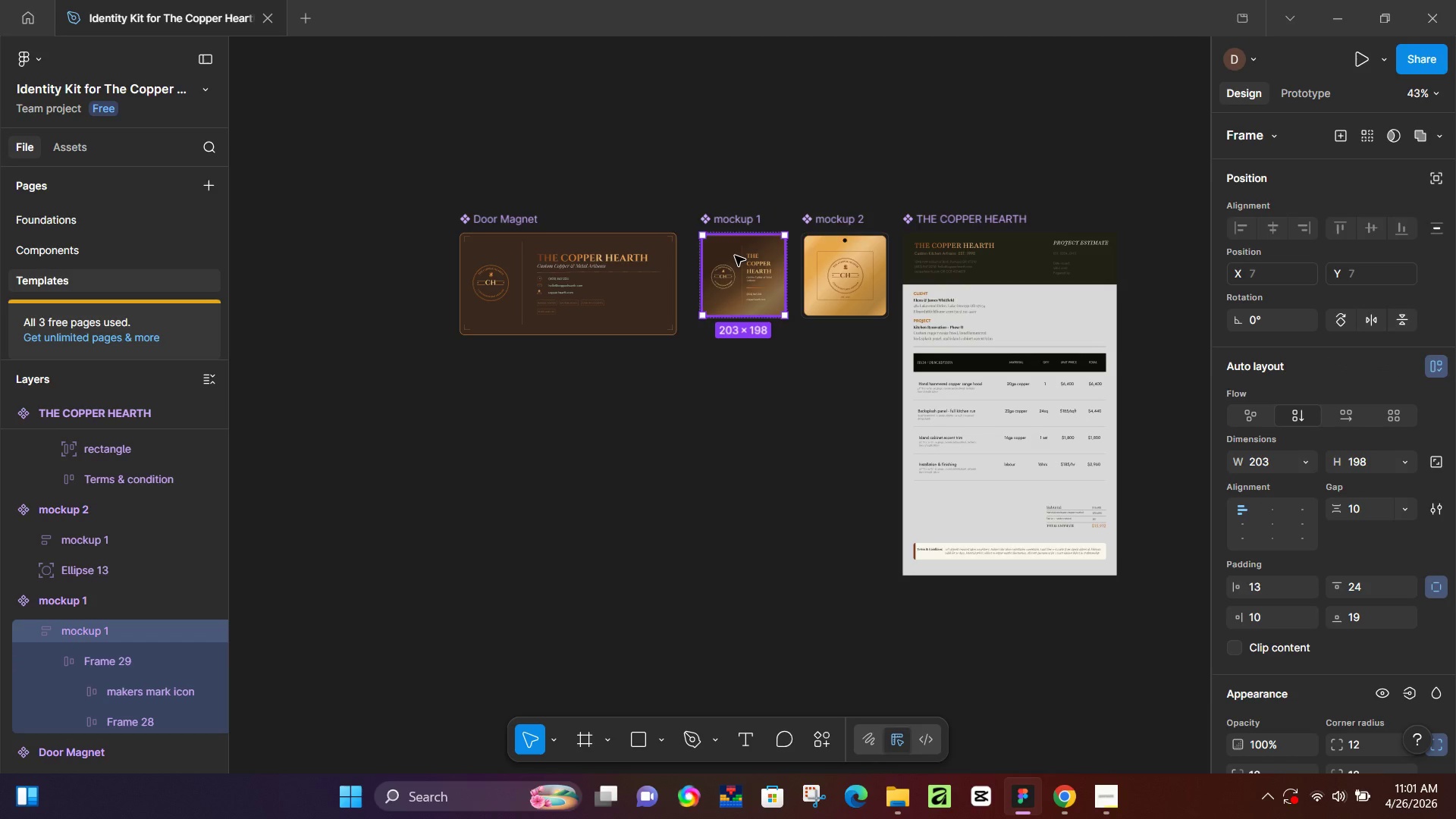 
left_click([1361, 458])
 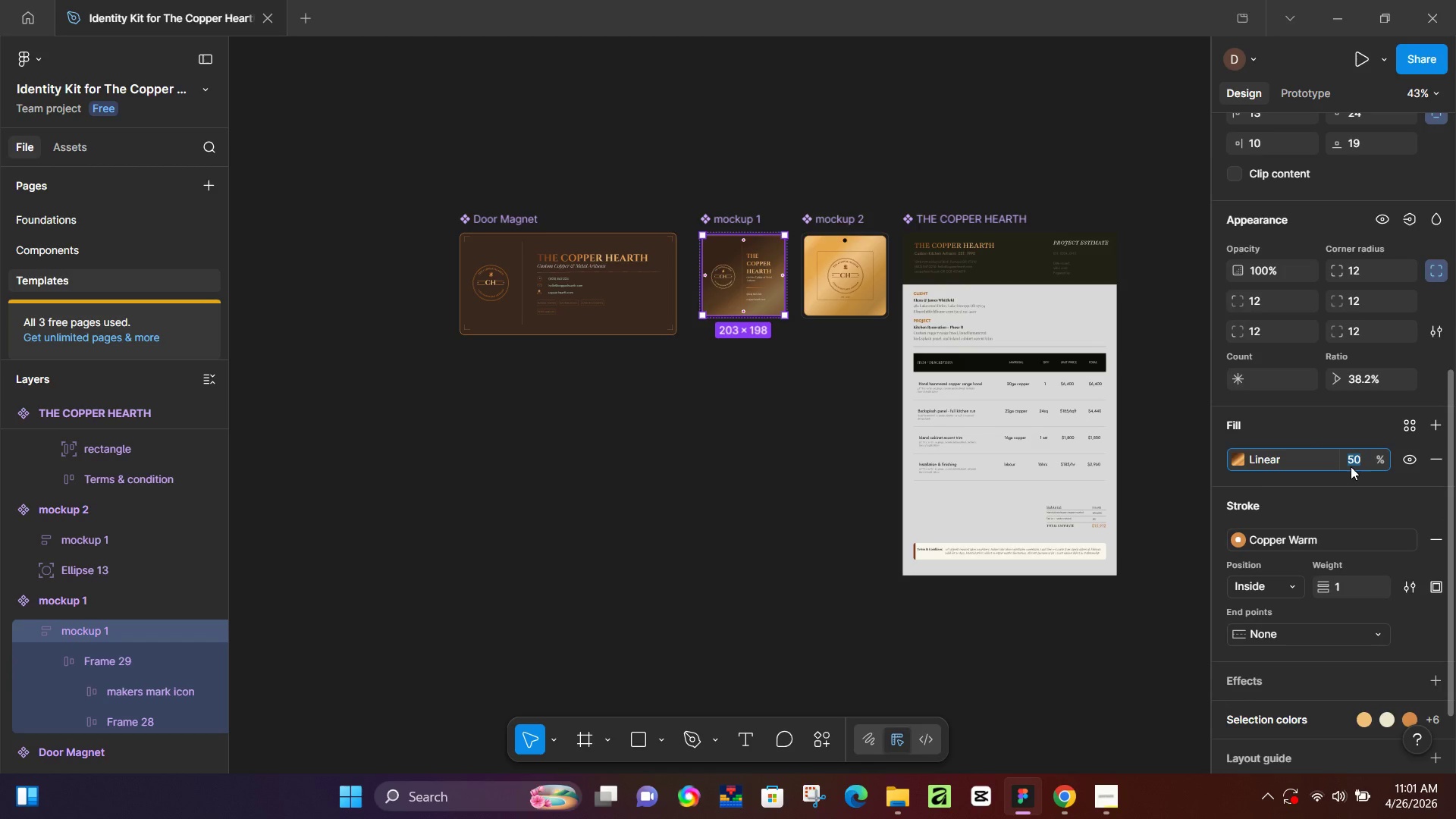 
scroll: coordinate [1295, 617], scroll_direction: down, amount: 3.0
 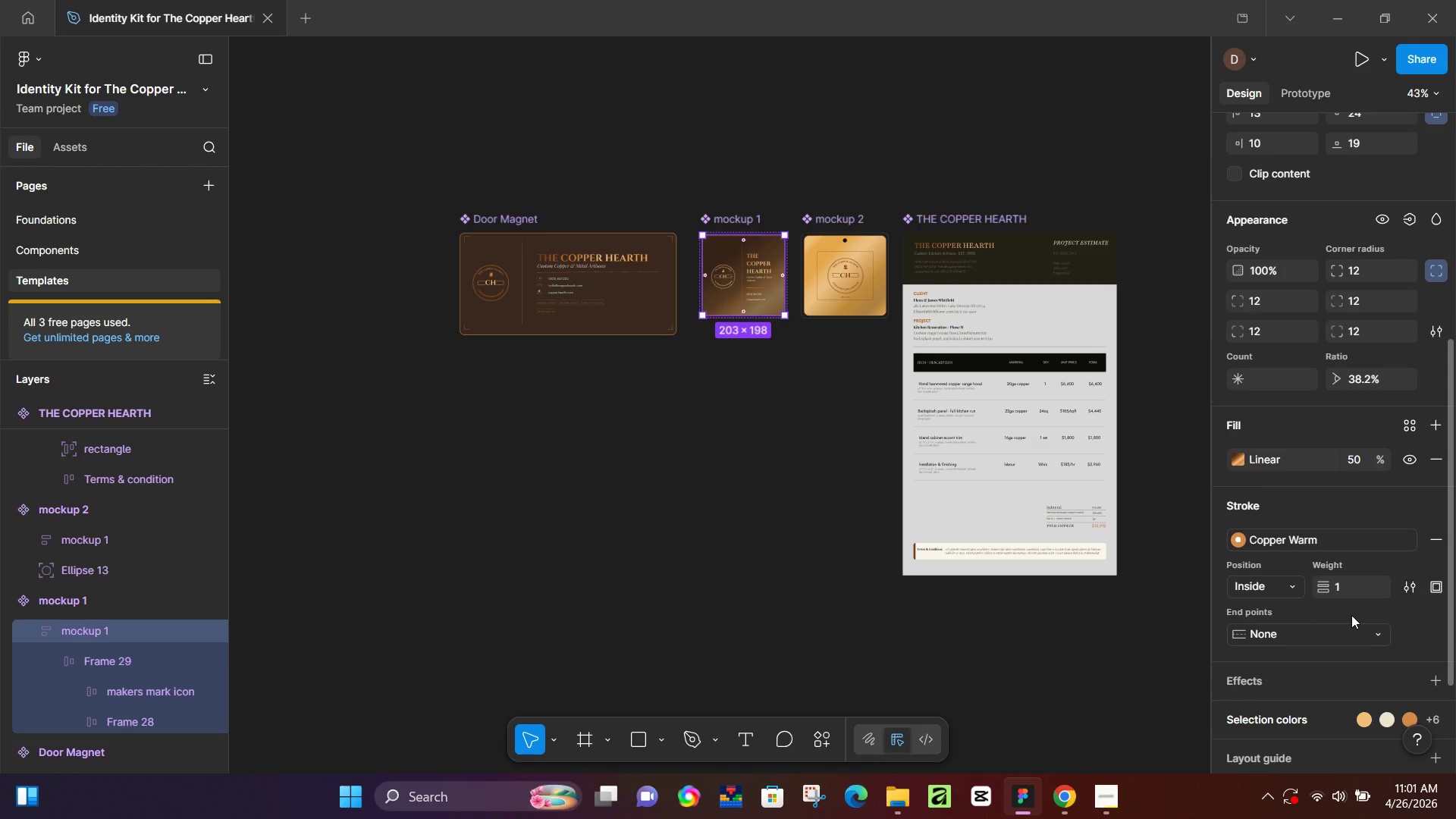 
key(Numpad1)
 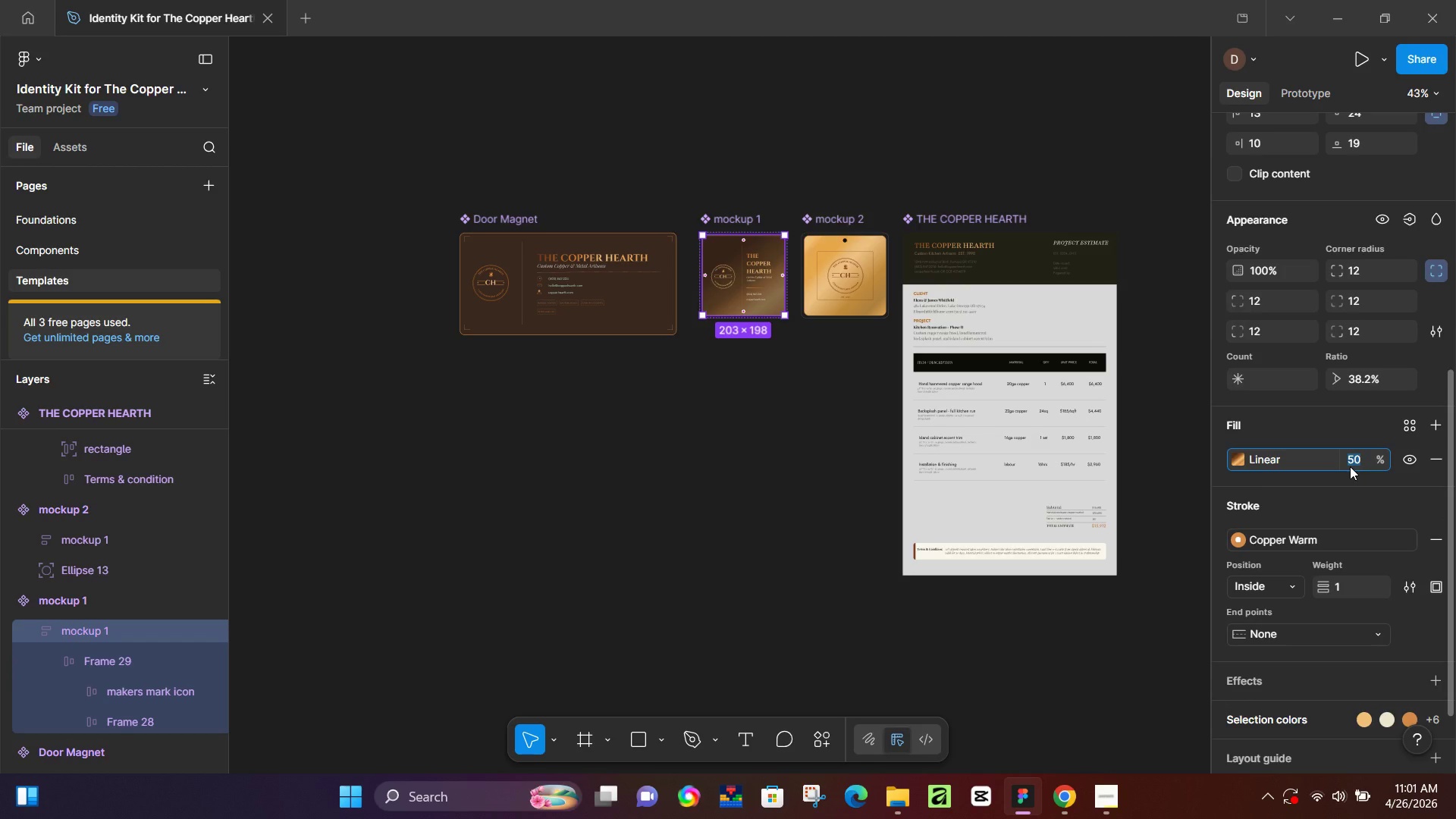 
key(Numpad0)
 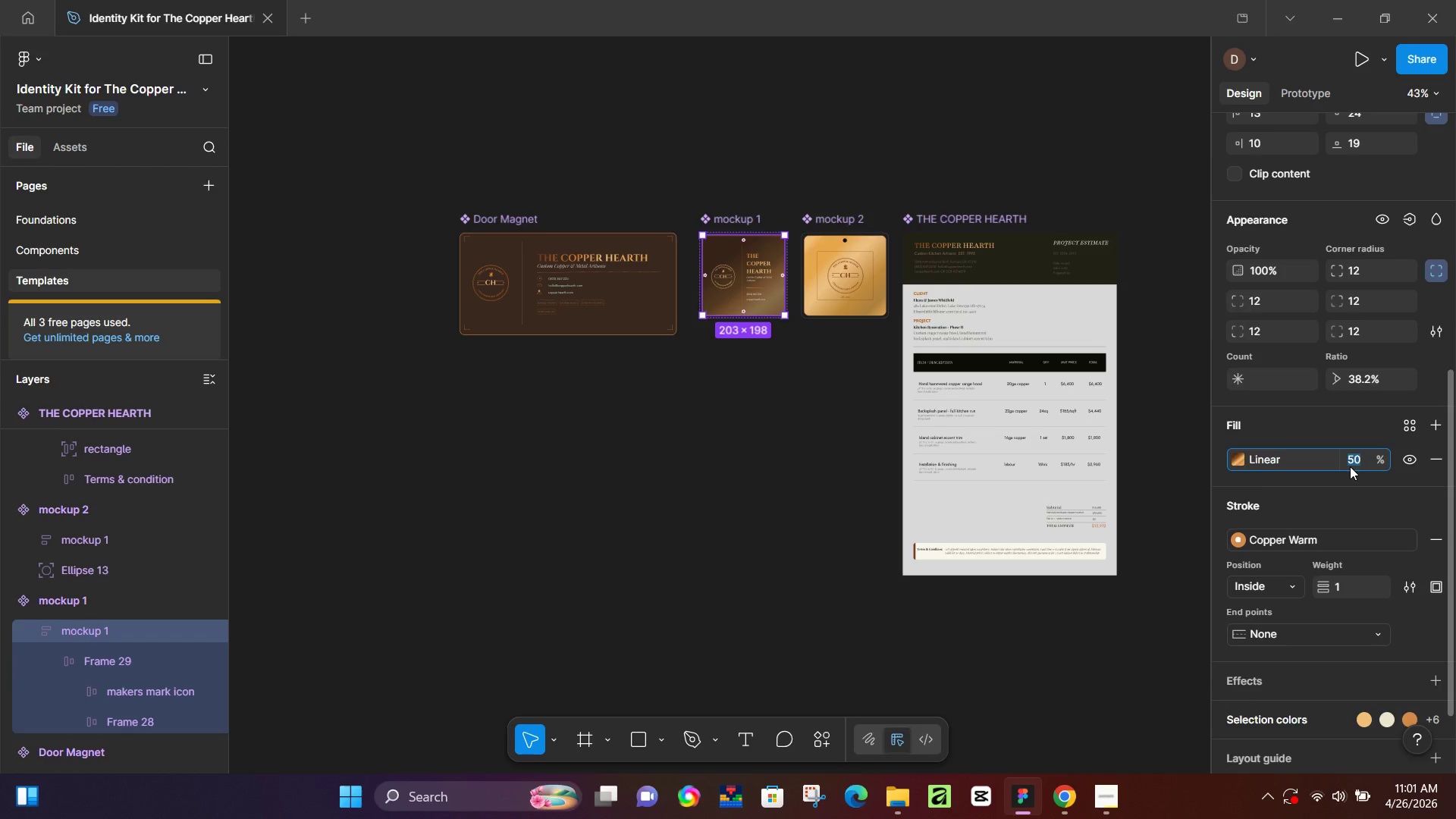 
key(Numpad0)
 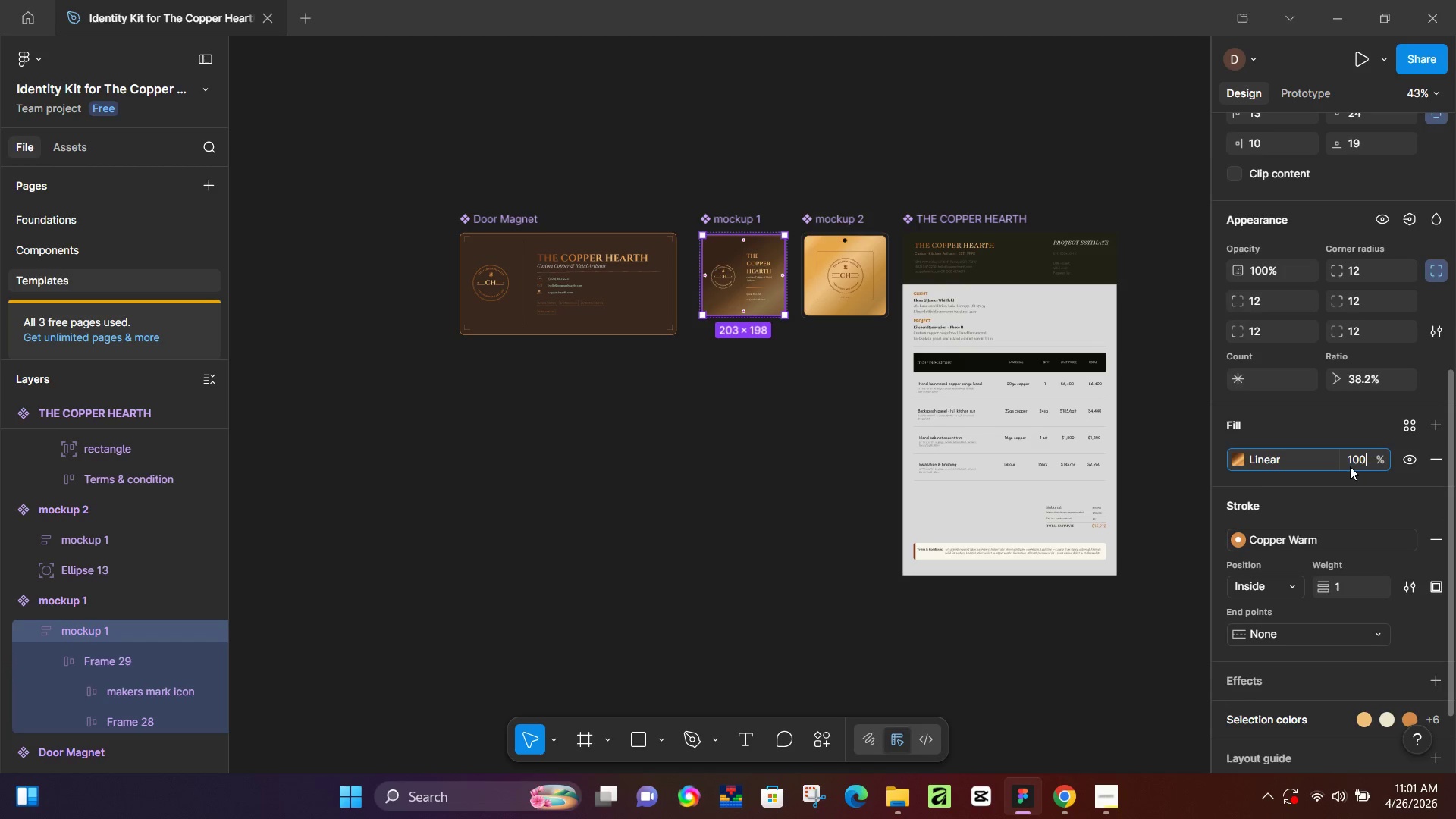 
key(NumpadEnter)
 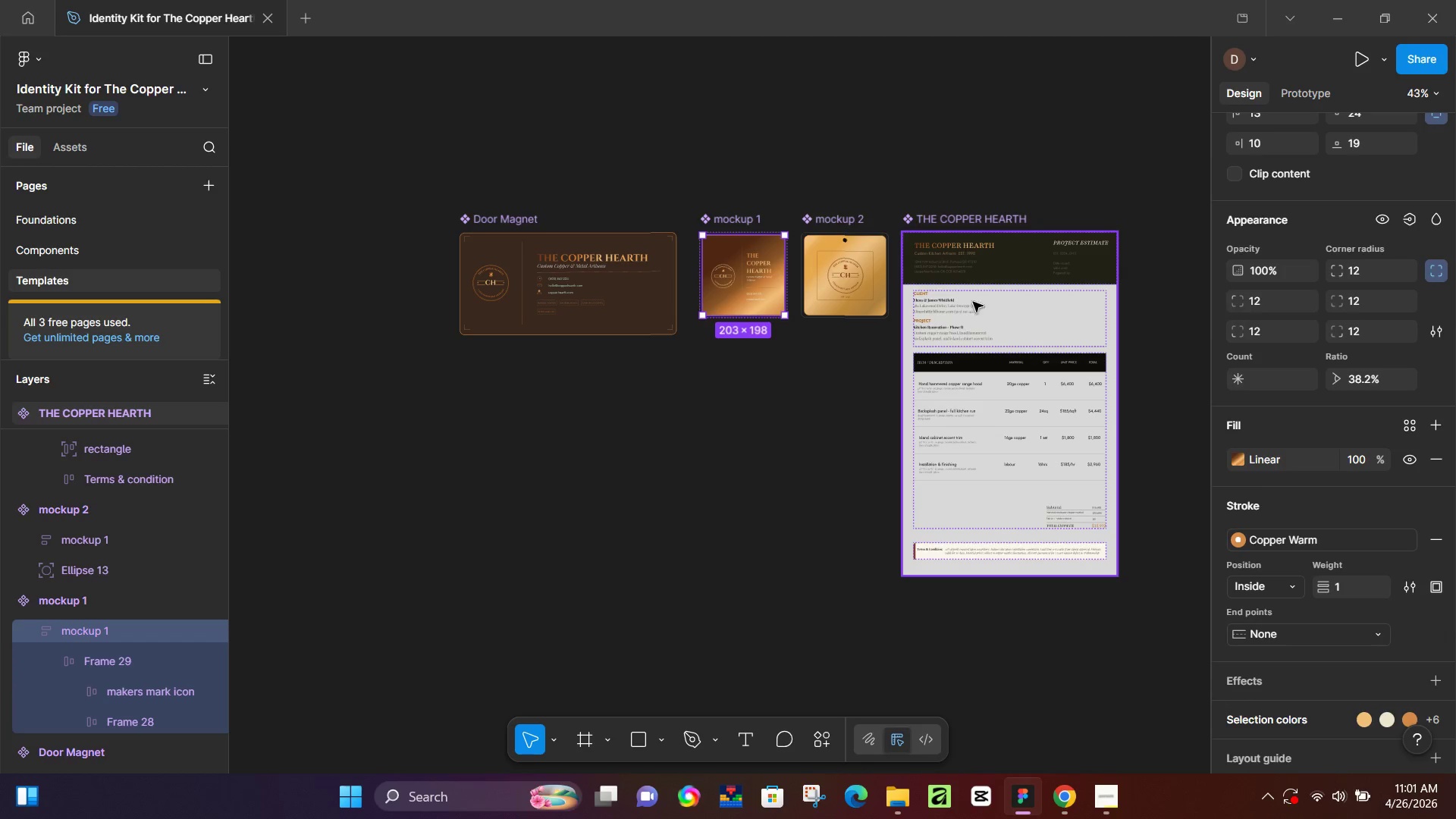 
hold_key(key=ControlLeft, duration=1.38)
 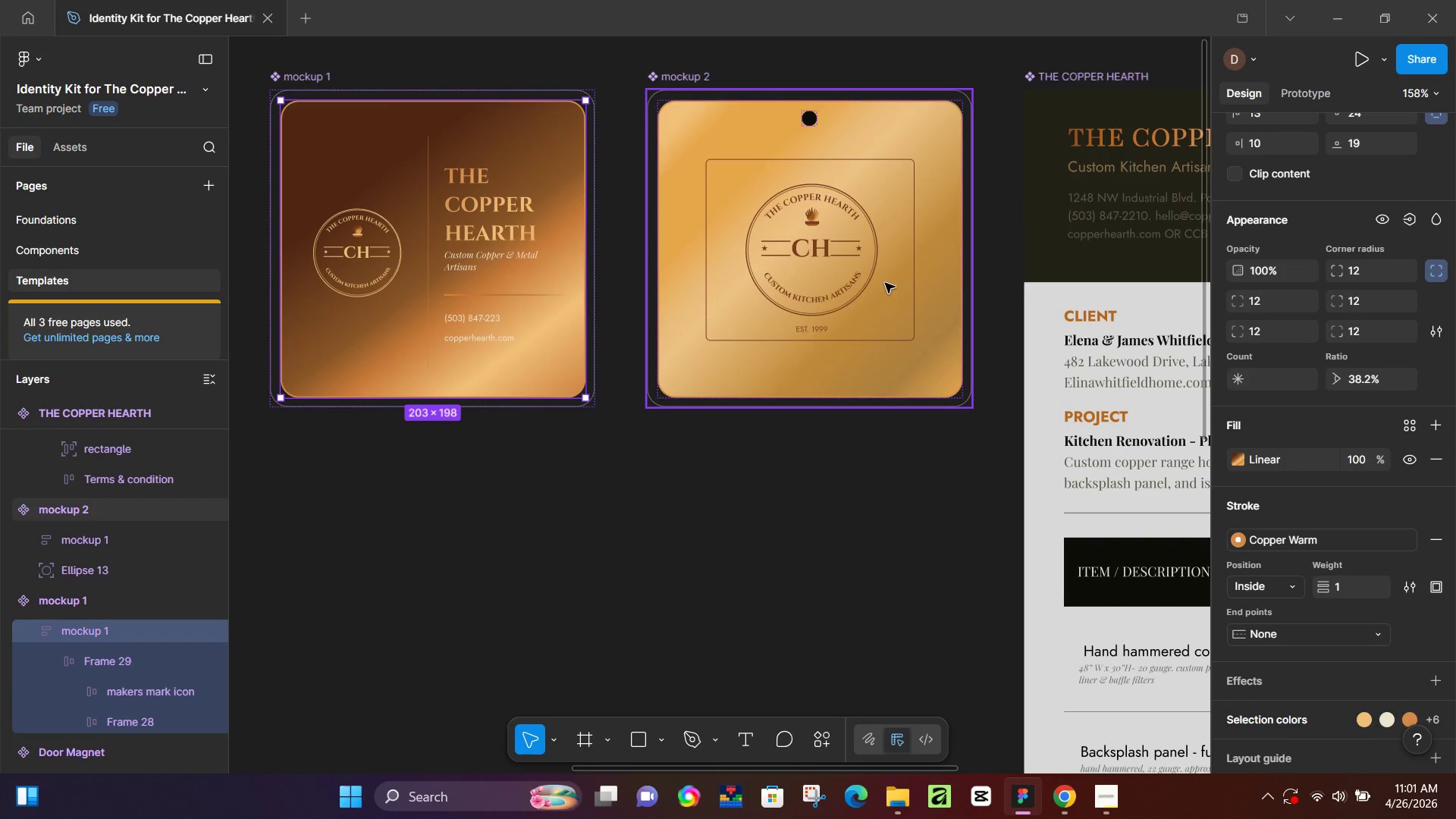 
double_click([920, 283])
 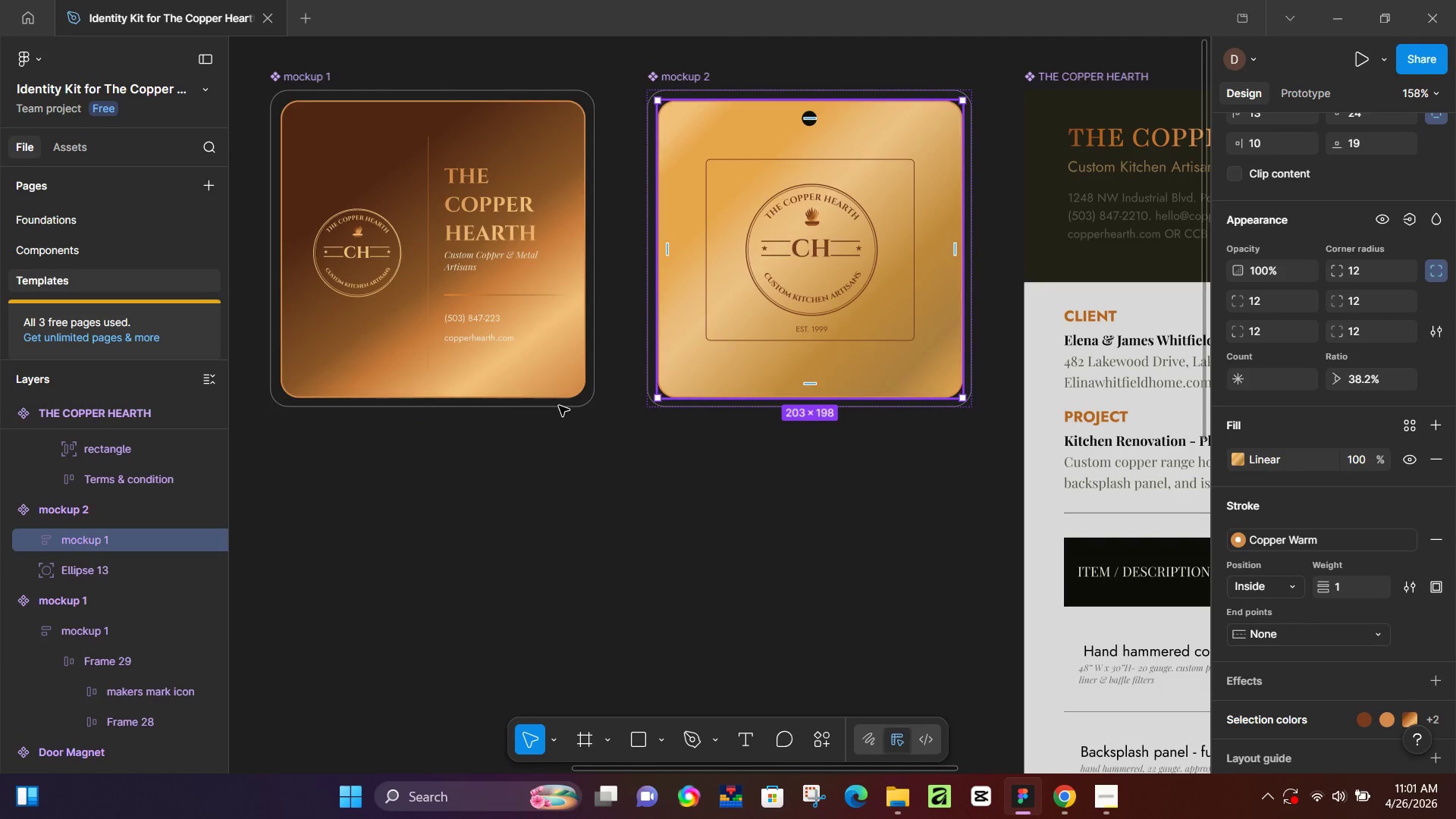 
scroll: coordinate [860, 272], scroll_direction: up, amount: 20.0
 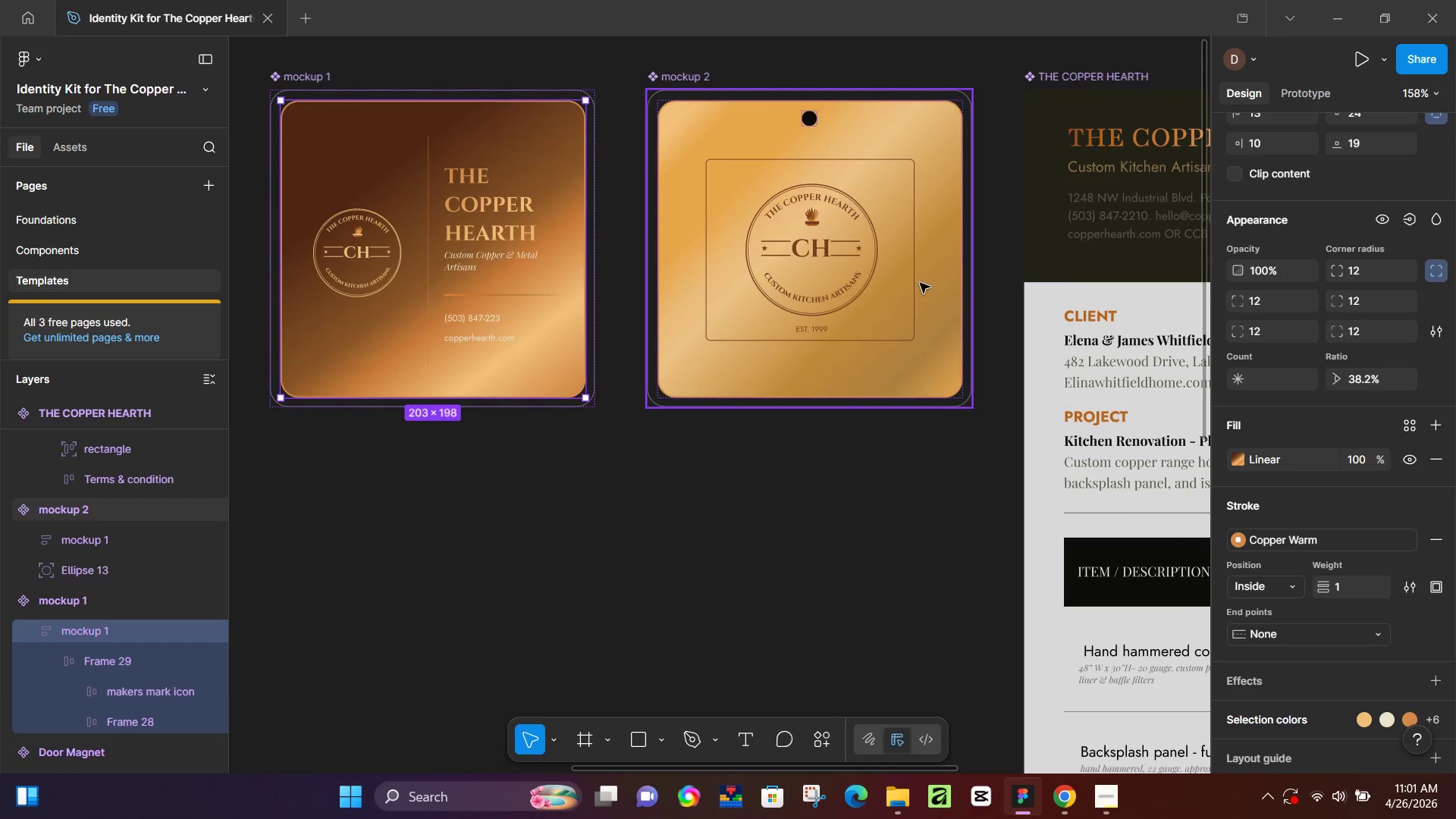 
hold_key(key=Space, duration=0.83)
 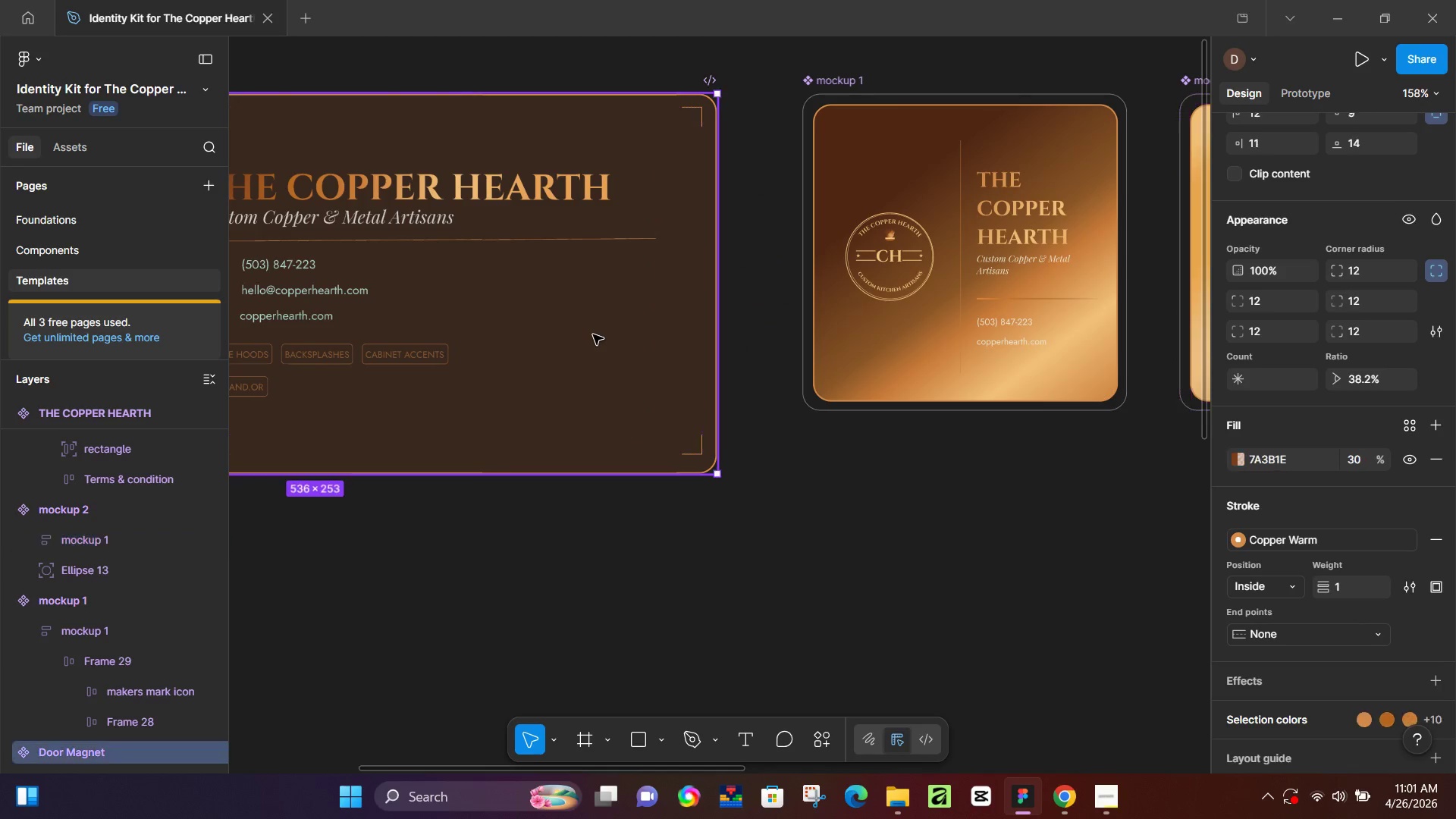 
left_click_drag(start_coordinate=[372, 431], to_coordinate=[905, 435])
 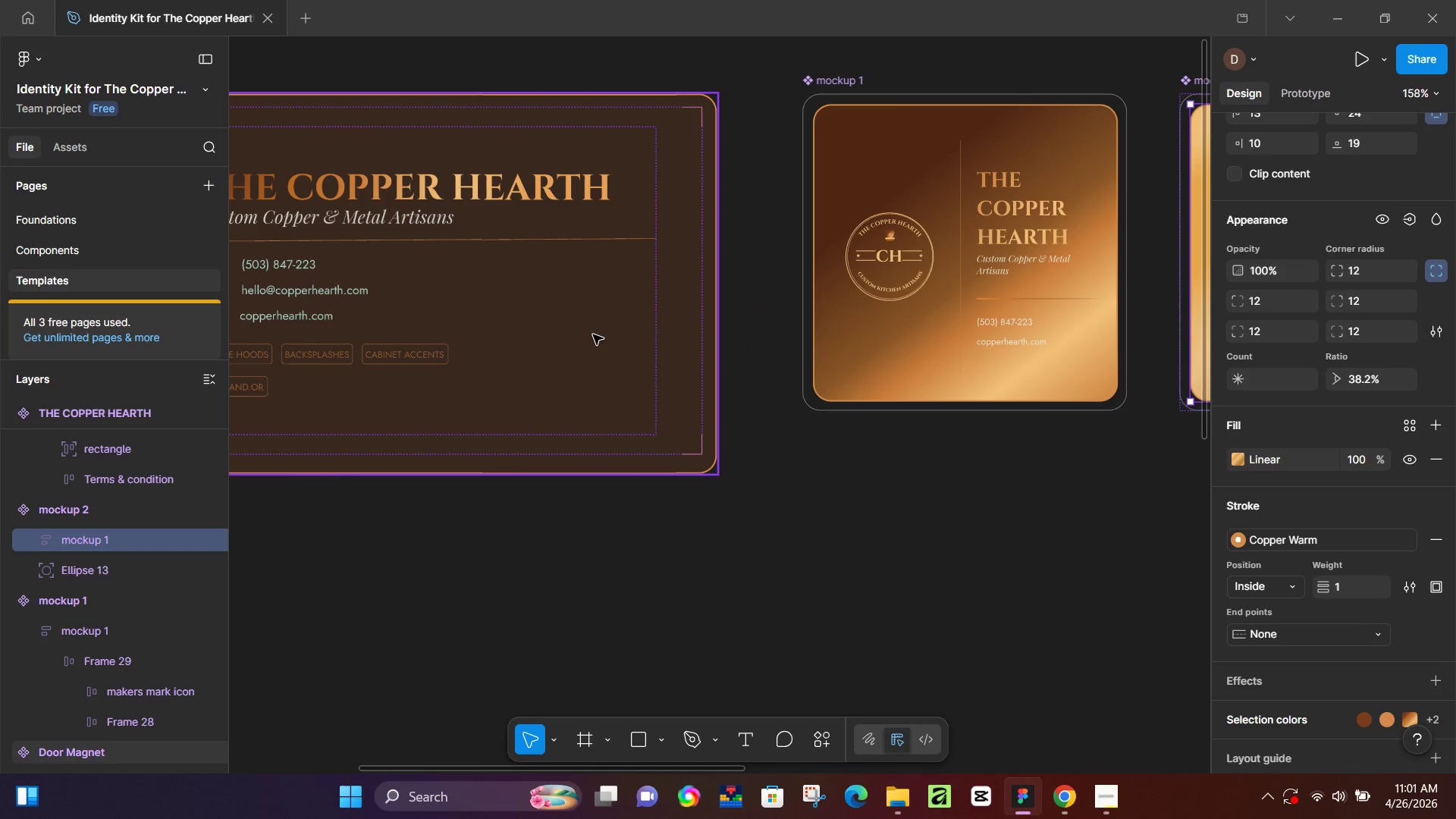 
double_click([593, 334])
 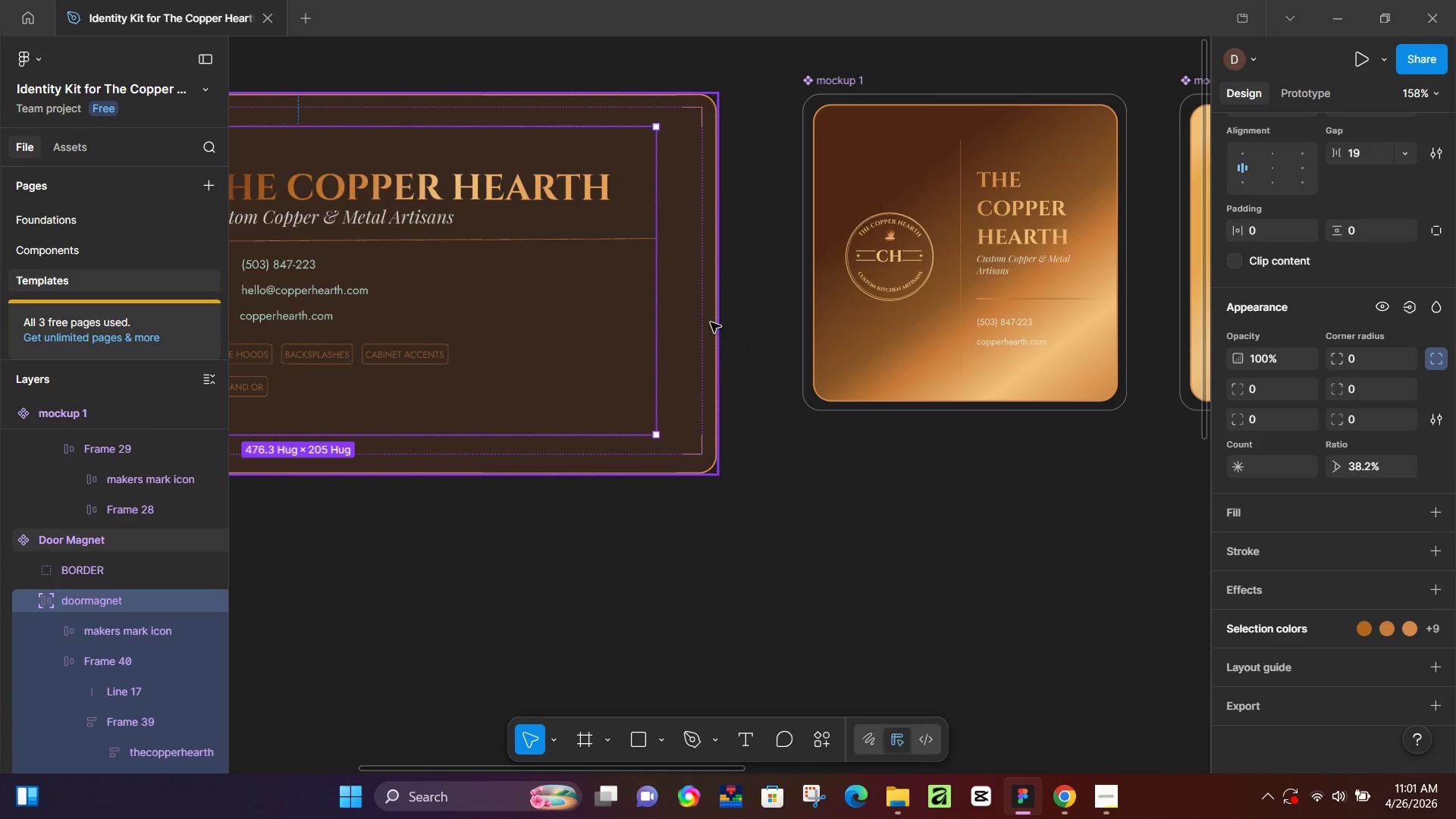 
double_click([686, 323])
 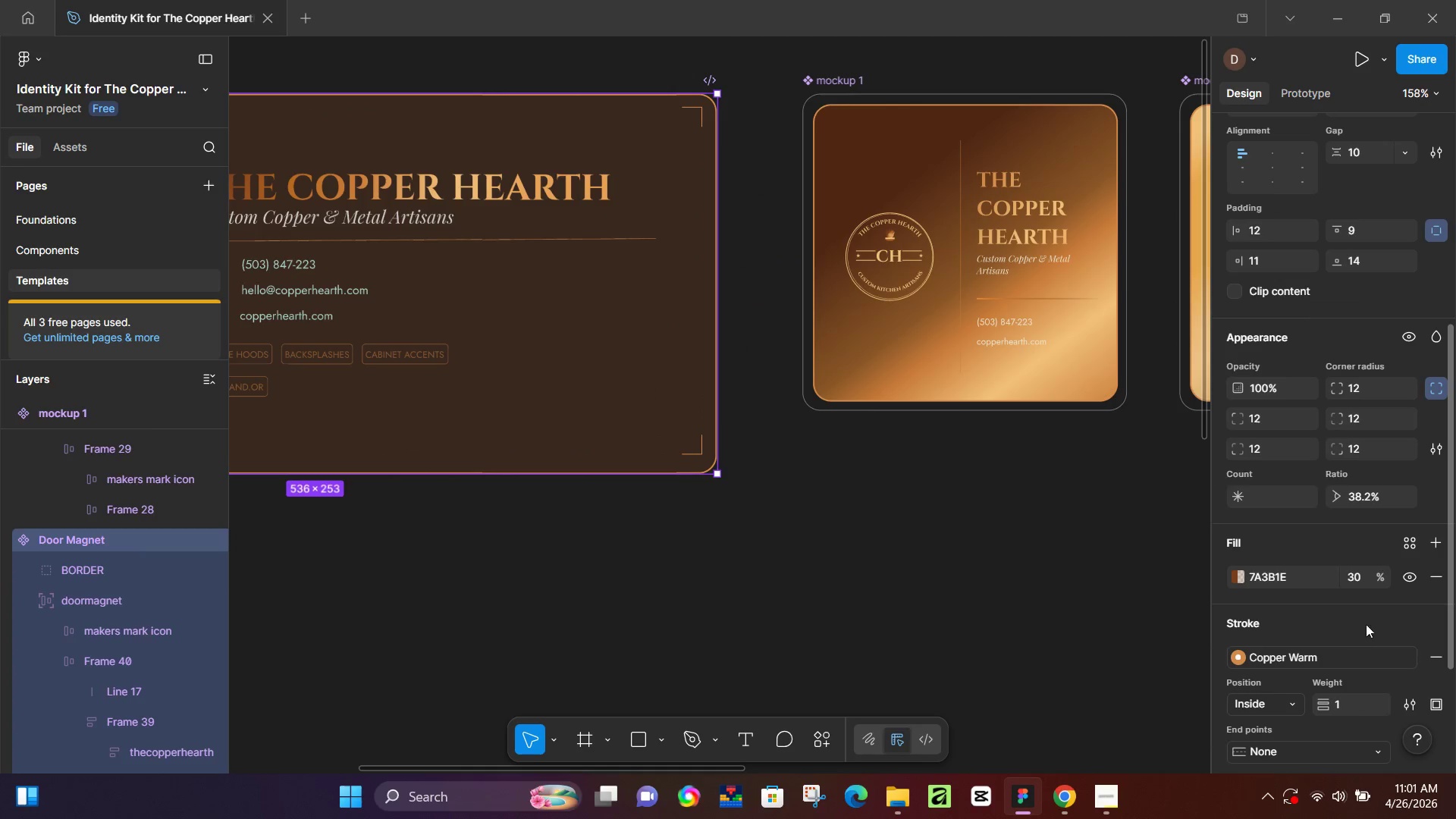 
left_click([1356, 579])
 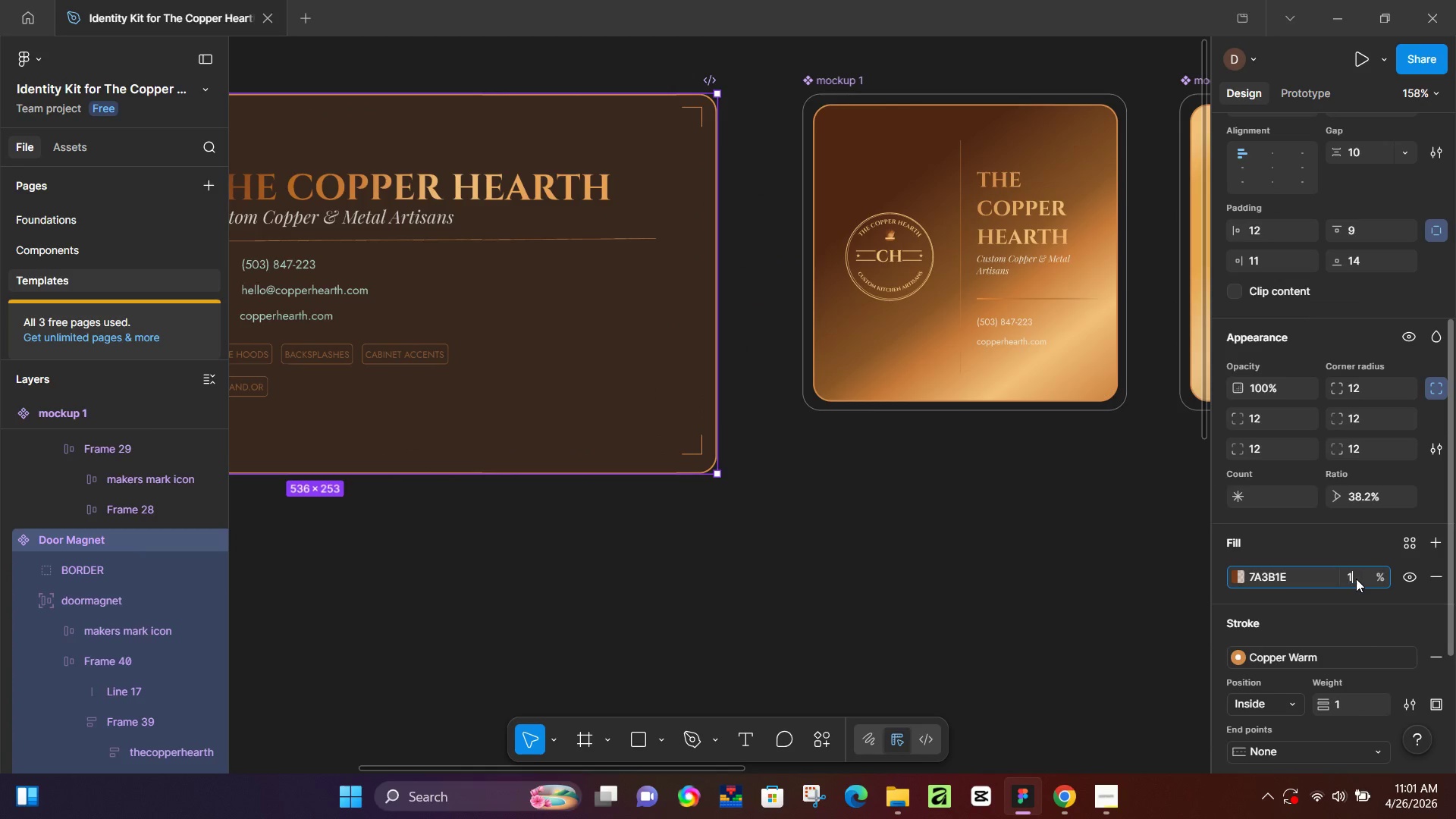 
key(Numpad1)
 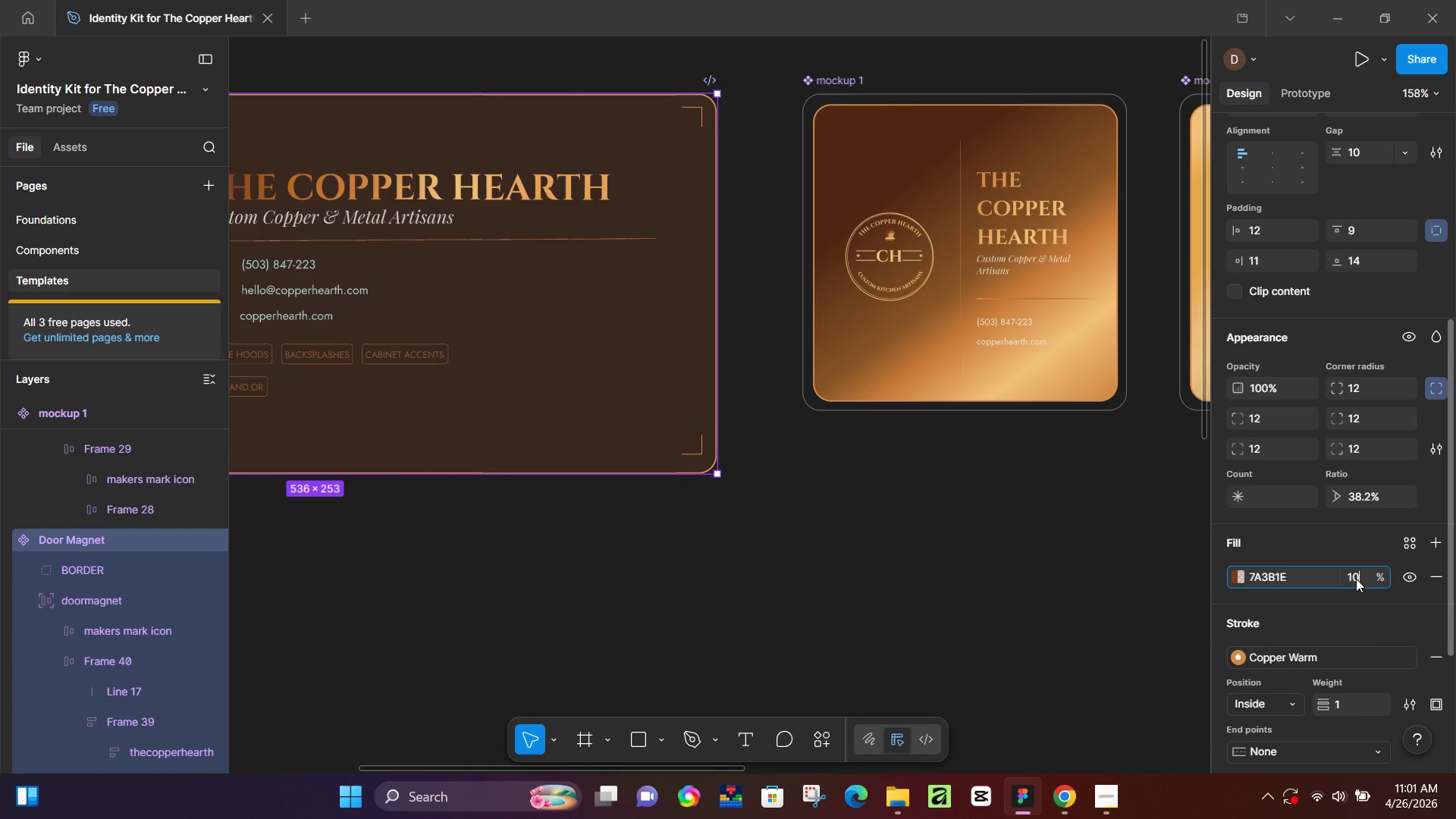 
key(Numpad0)
 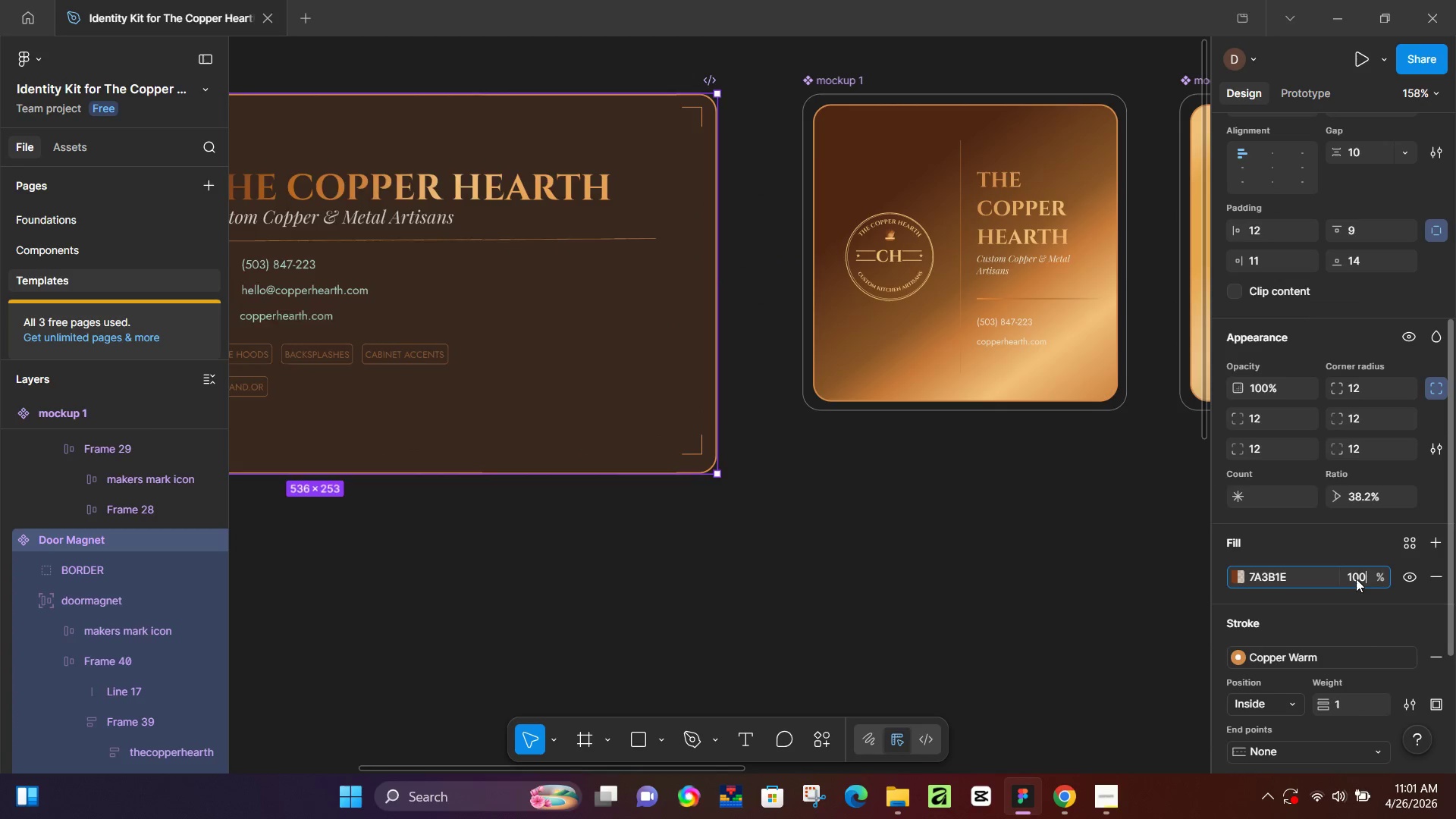 
key(Numpad0)
 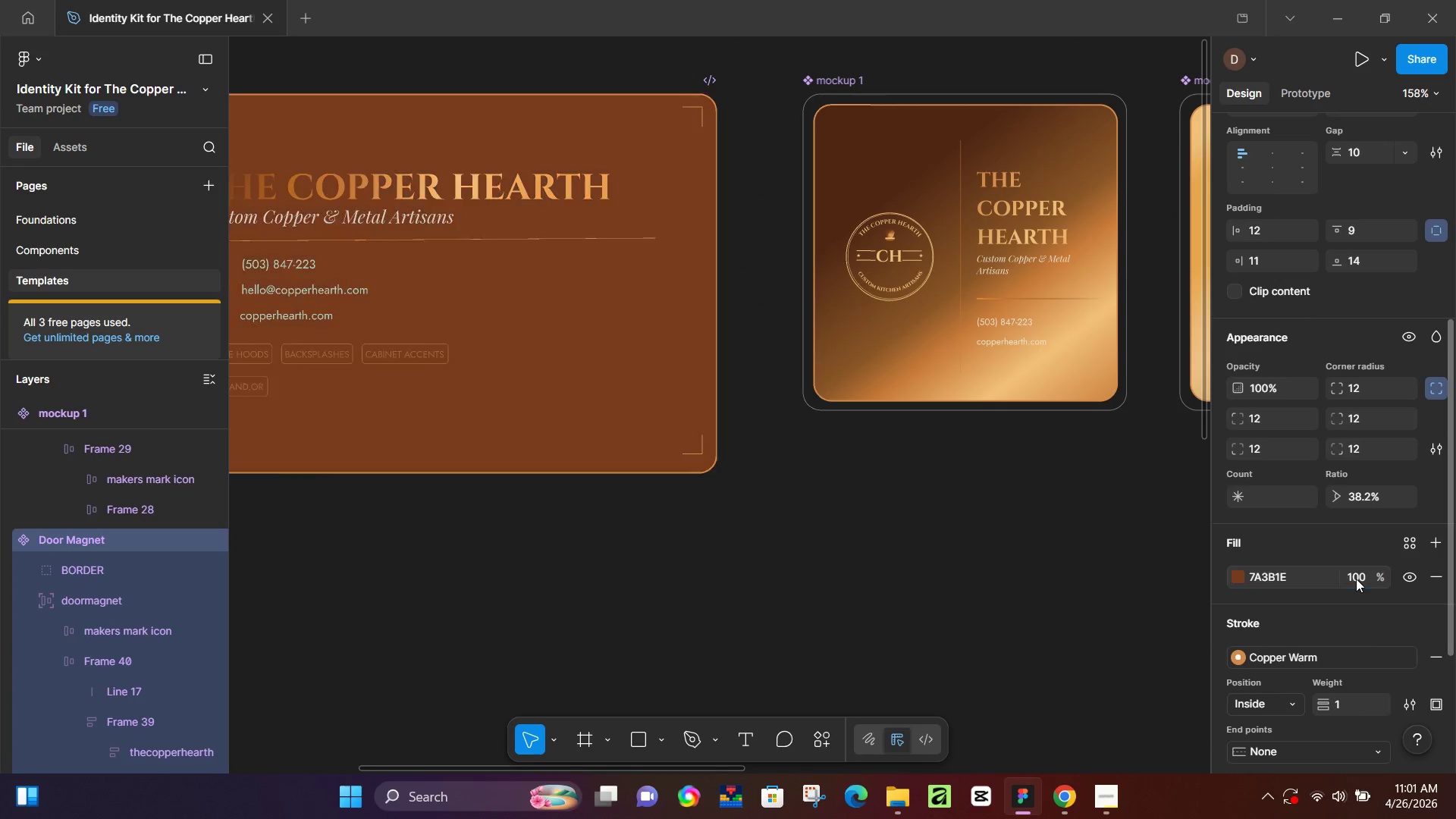 
key(NumpadEnter)